 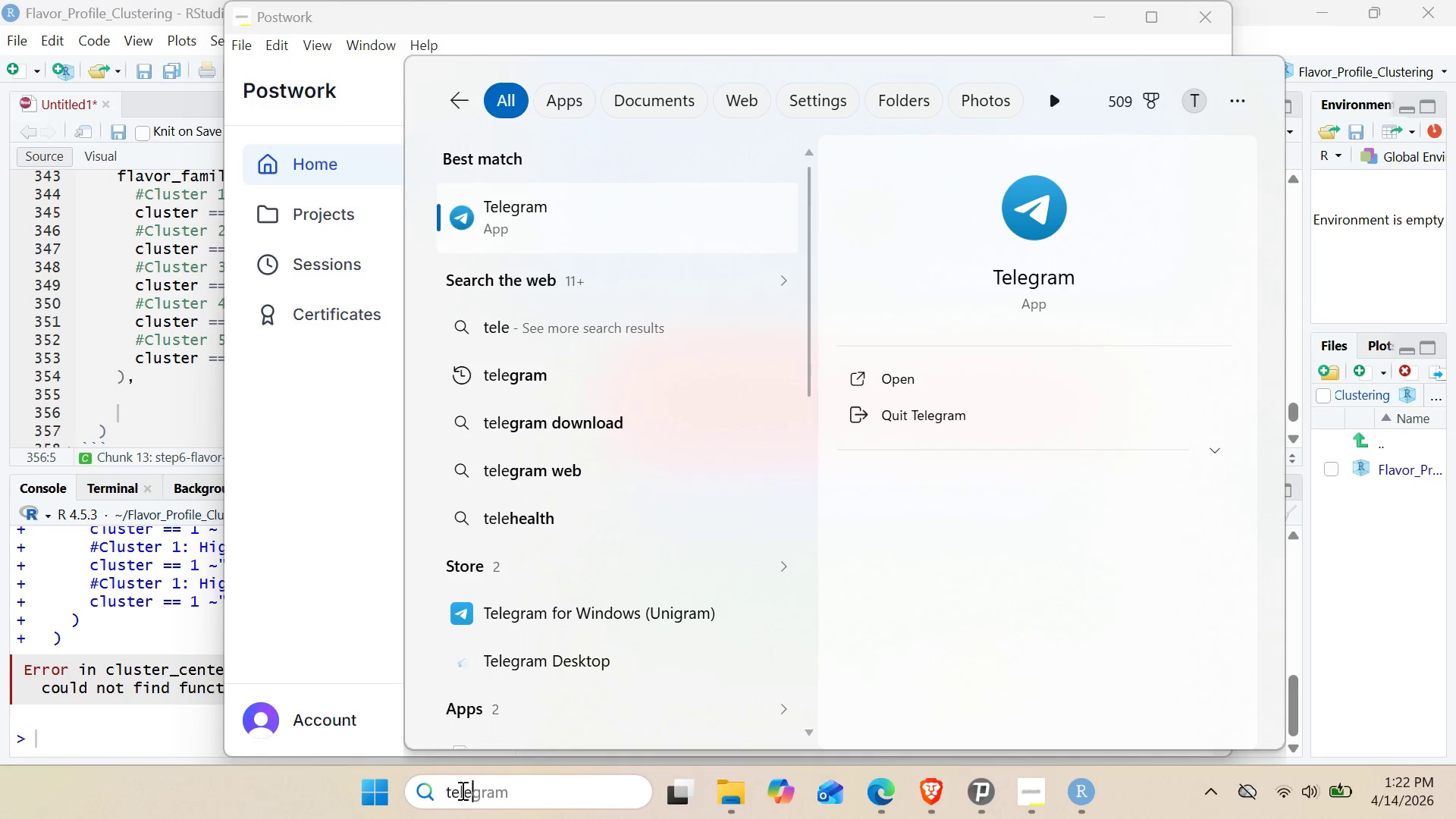 
left_click([894, 375])
 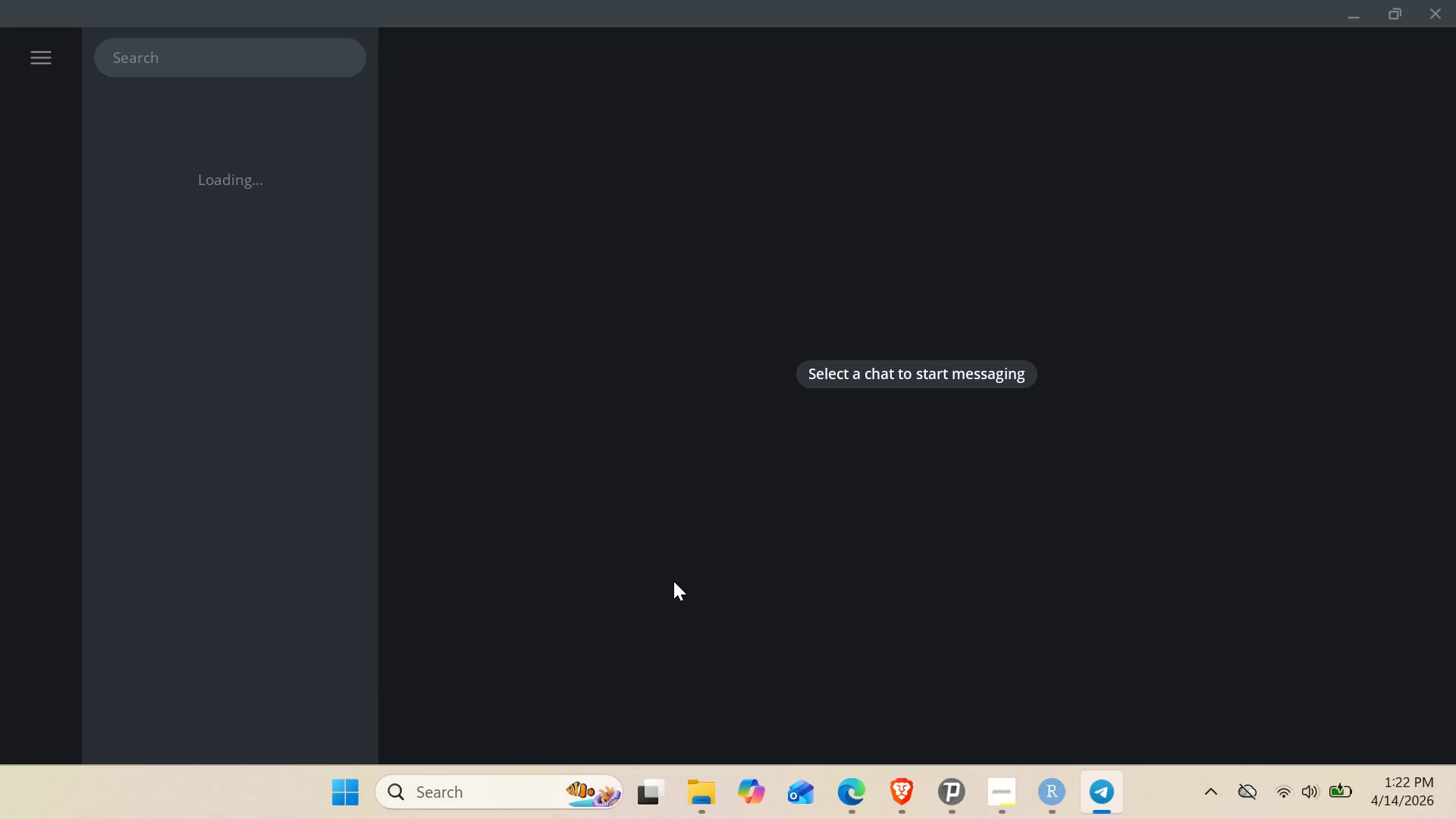 
wait(9.17)
 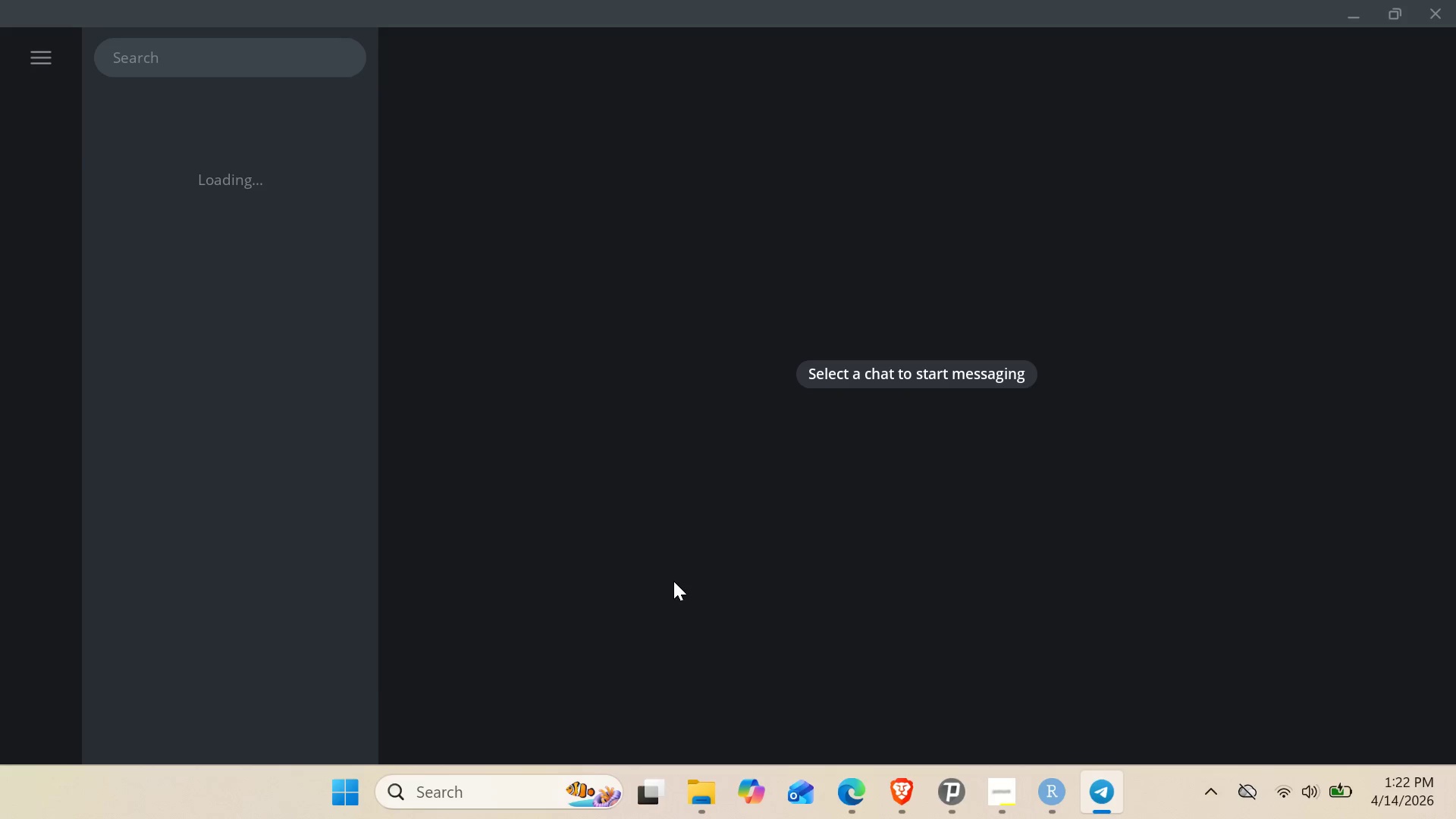 
left_click([817, 502])
 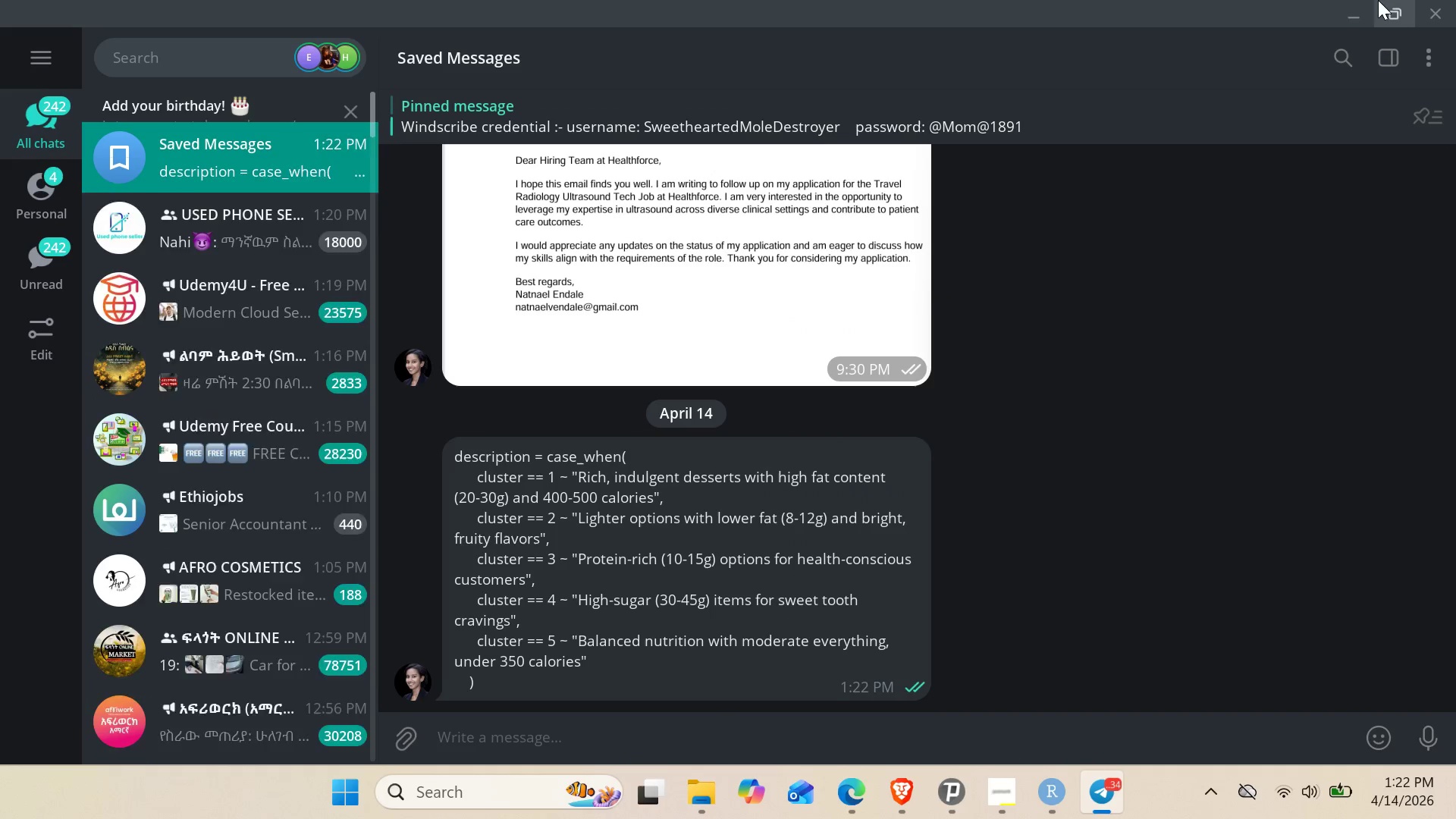 
left_click([1361, 10])